 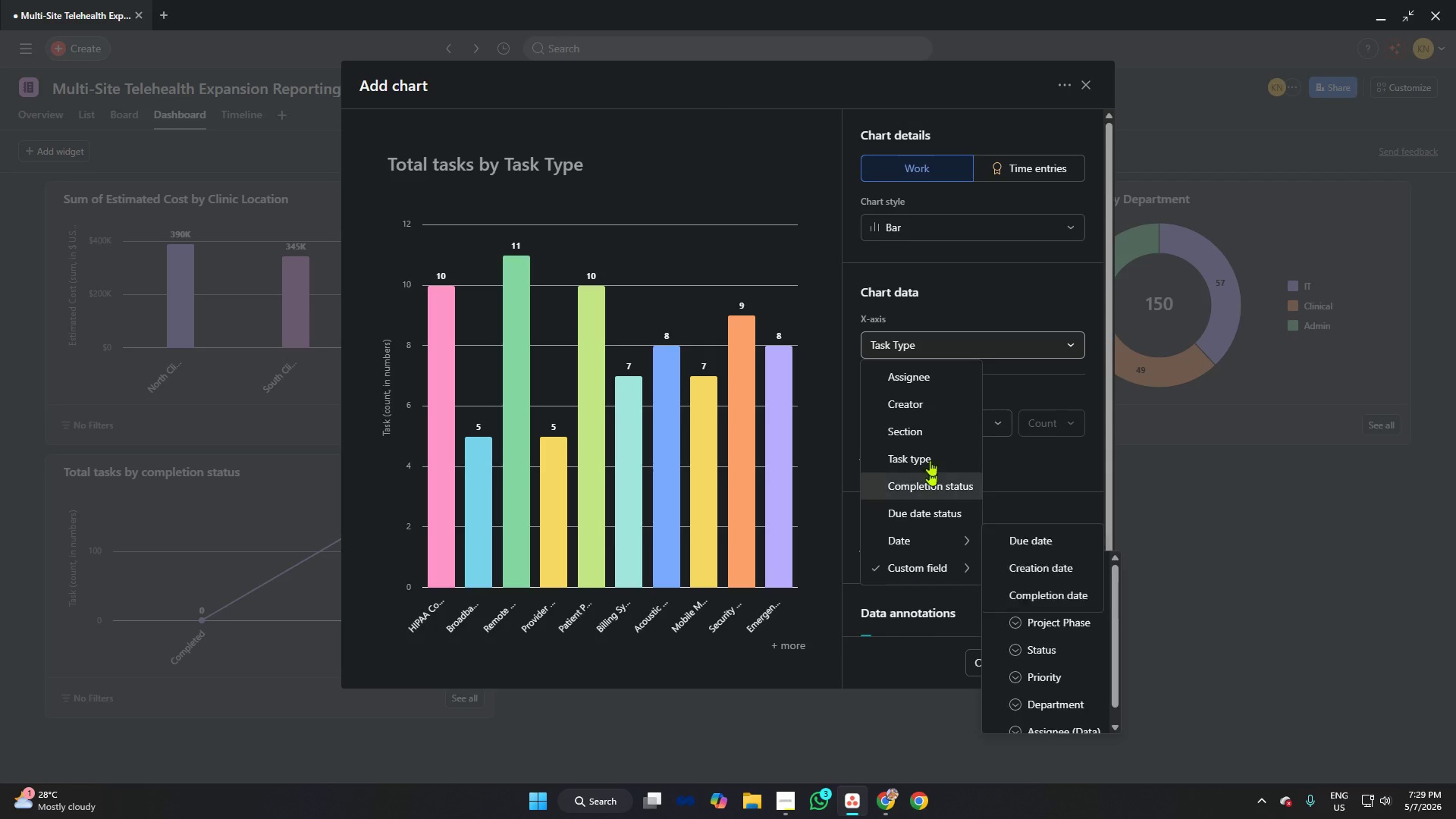 
left_click([1072, 623])
 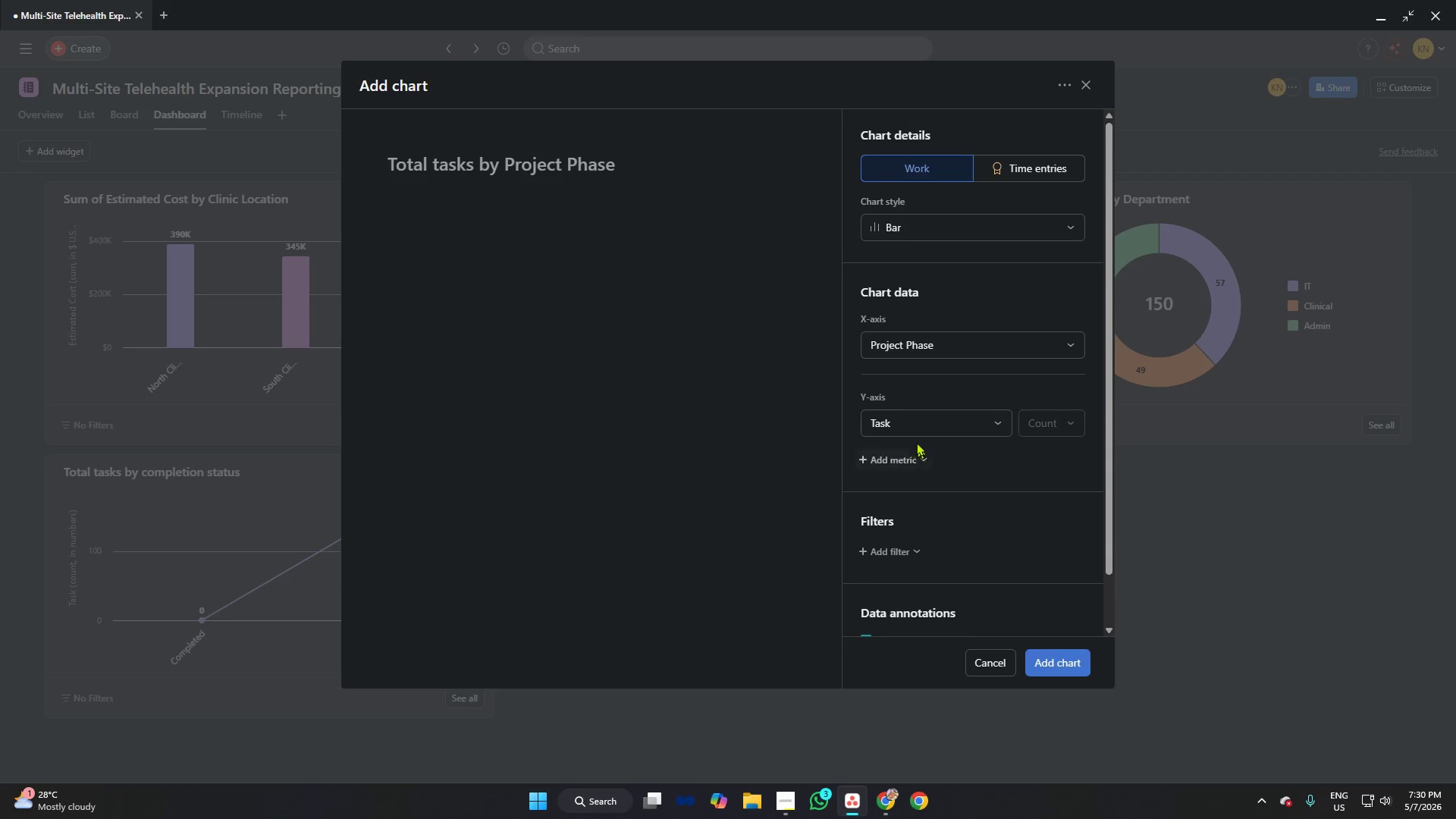 
left_click([917, 423])
 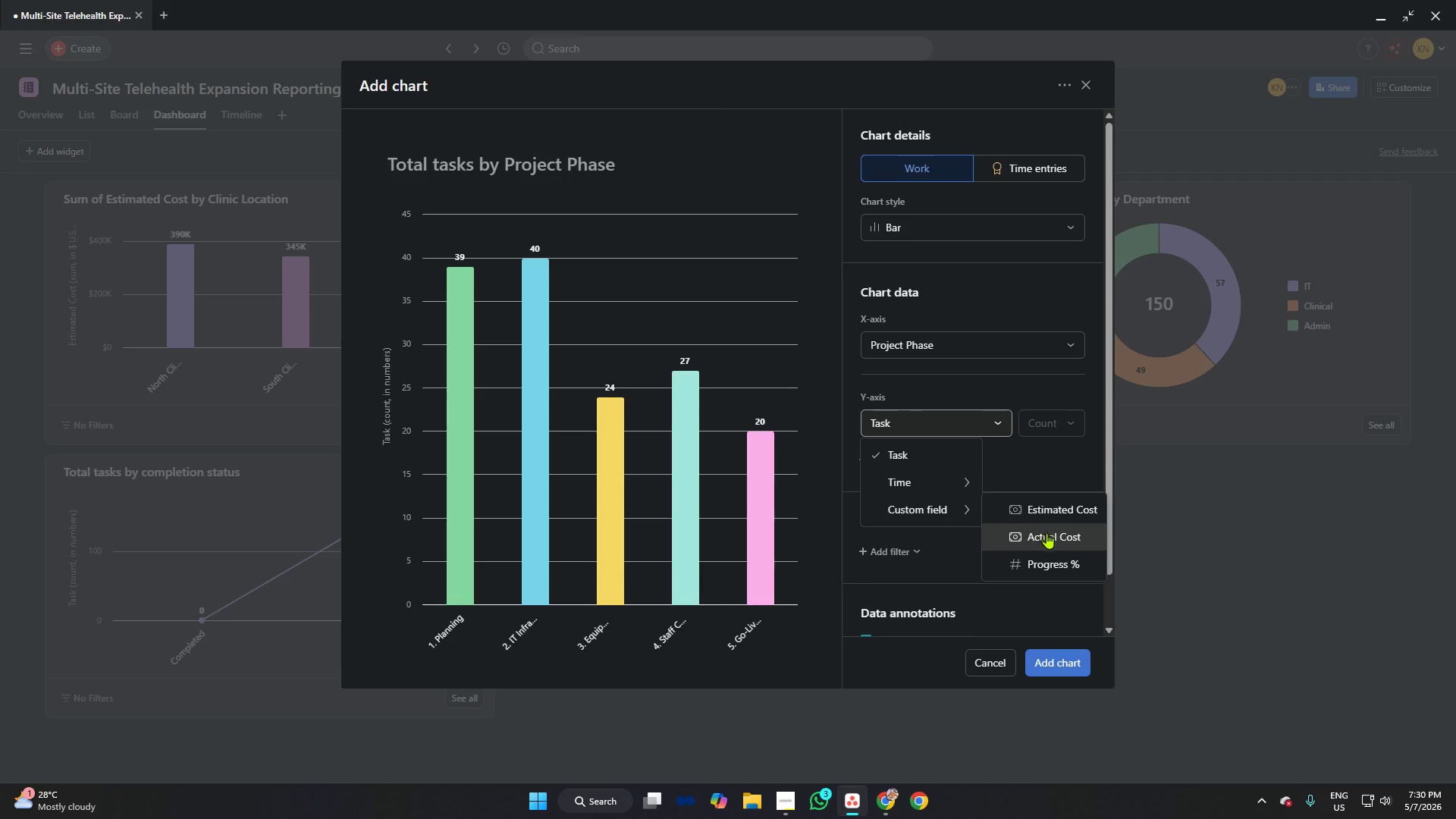 
left_click([1056, 564])
 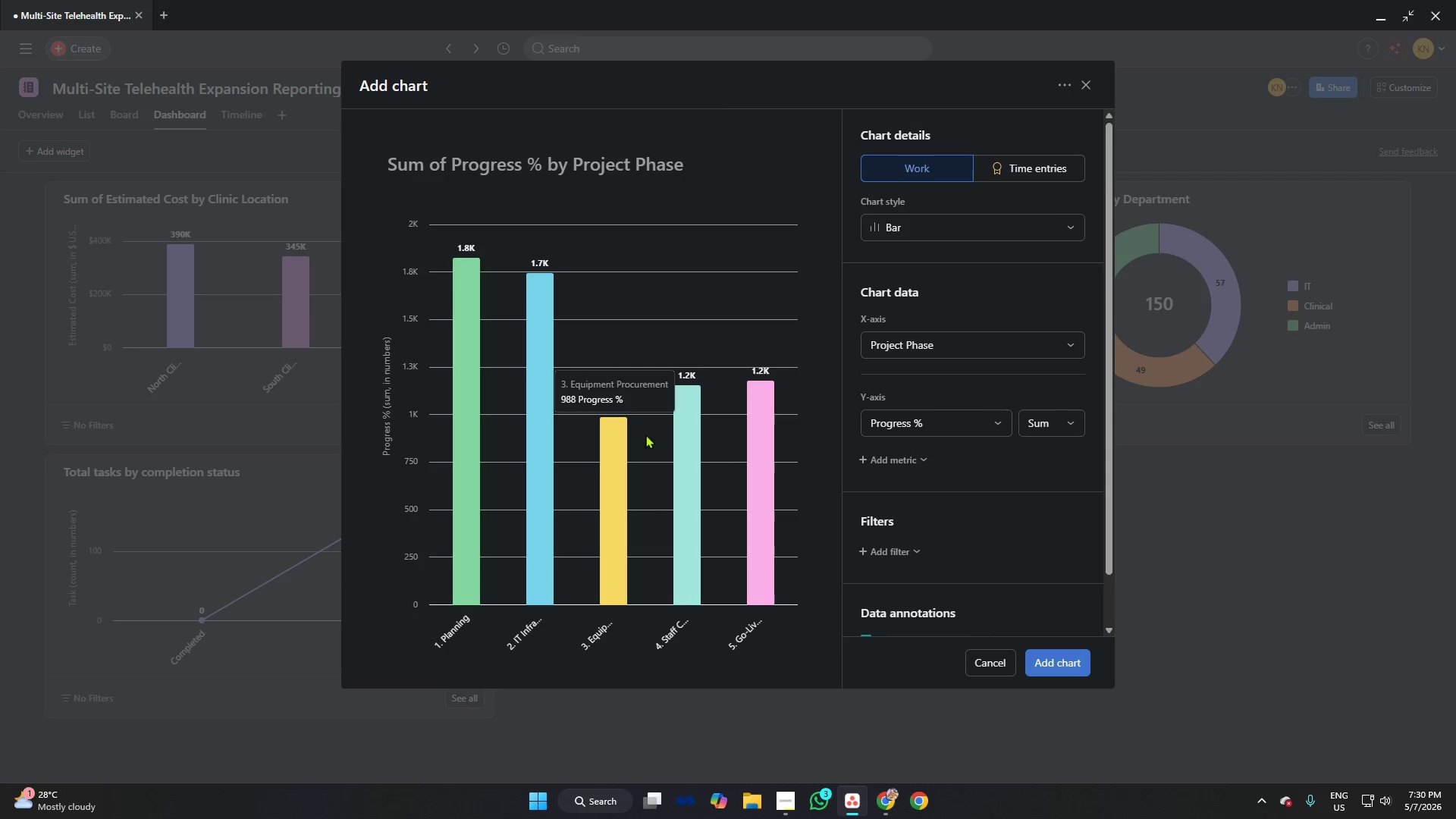 
wait(10.59)
 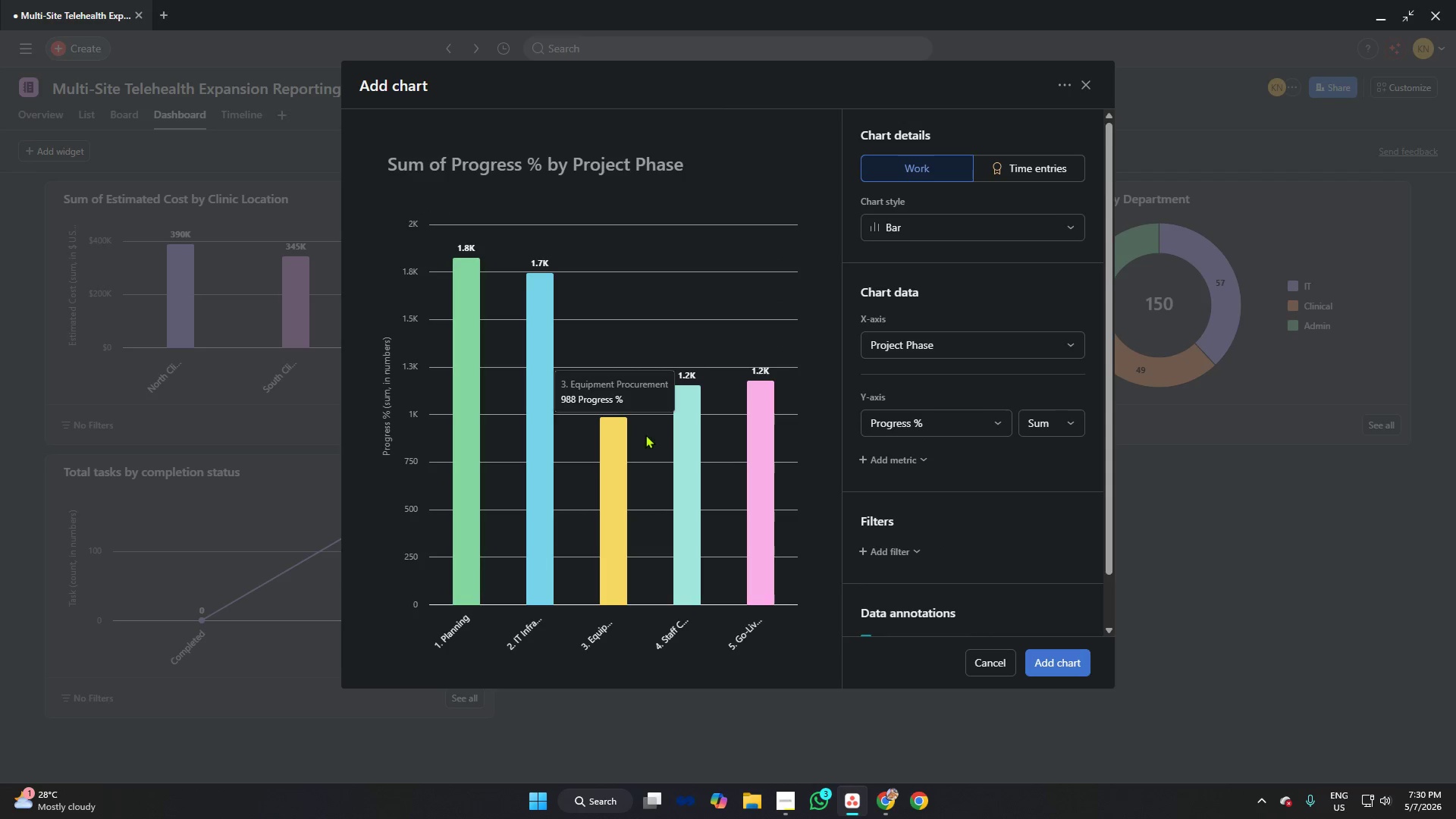 
left_click([1072, 658])